 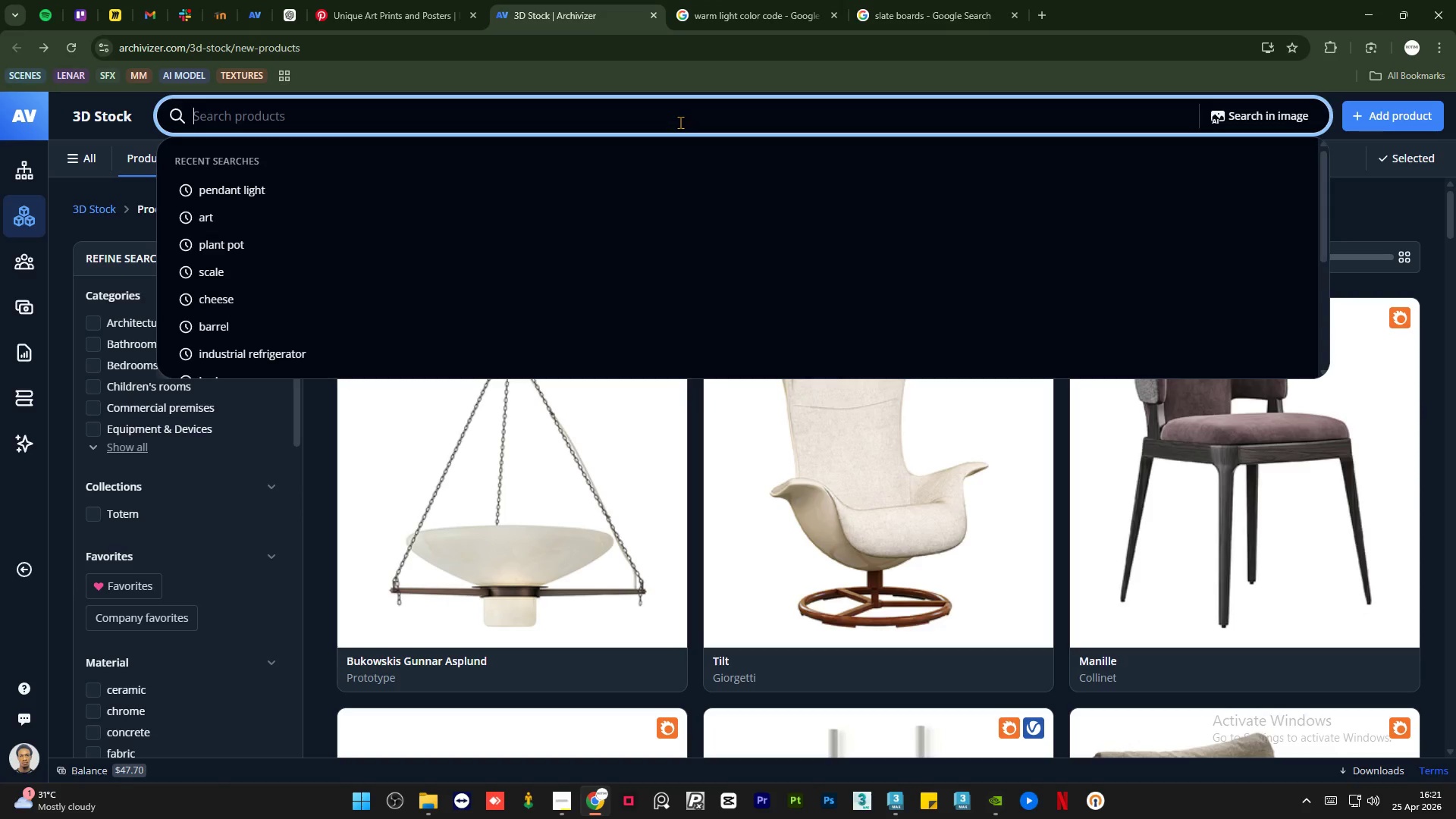 
type(slate board)
 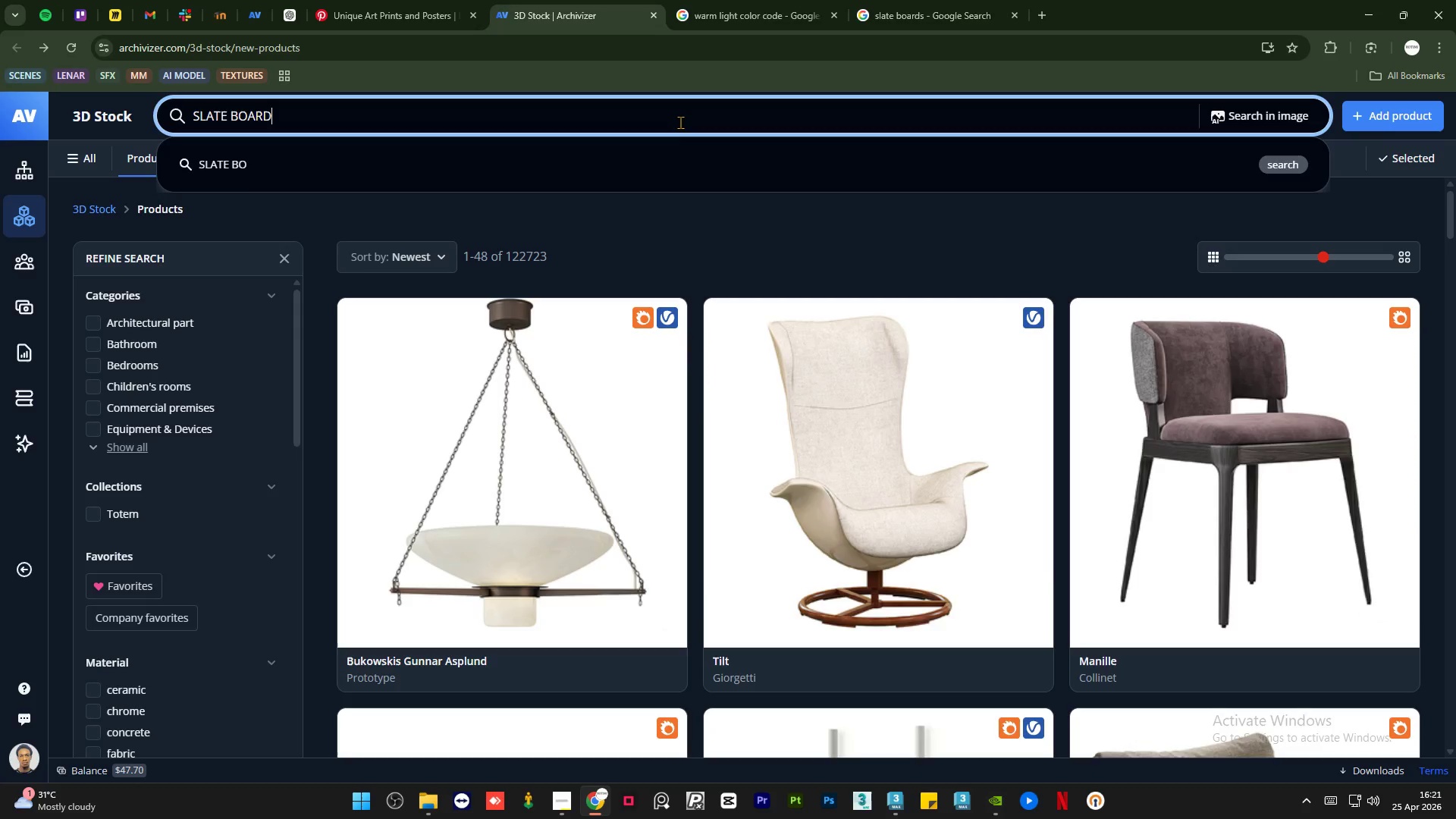 
key(Enter)
 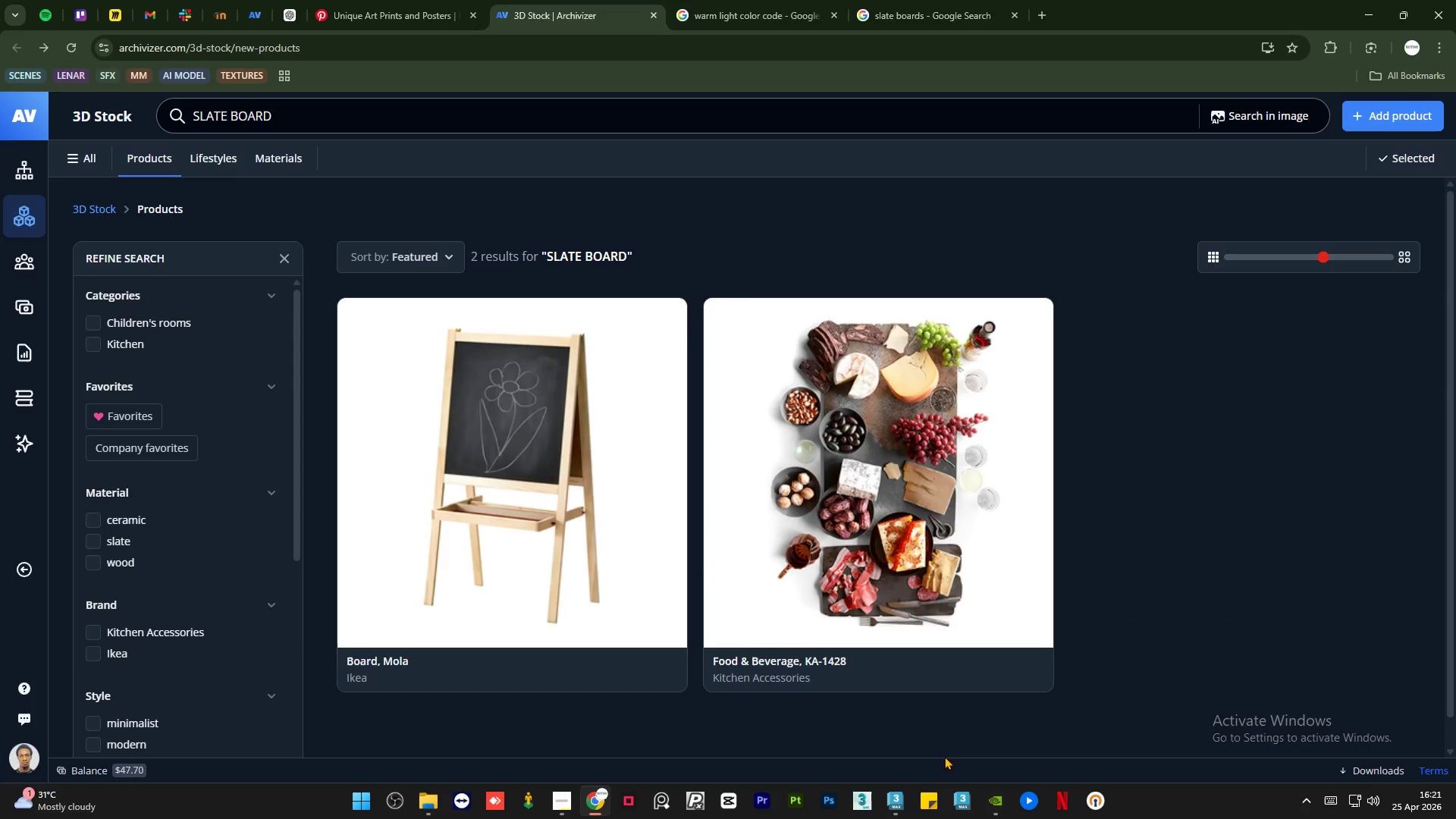 
left_click([892, 747])
 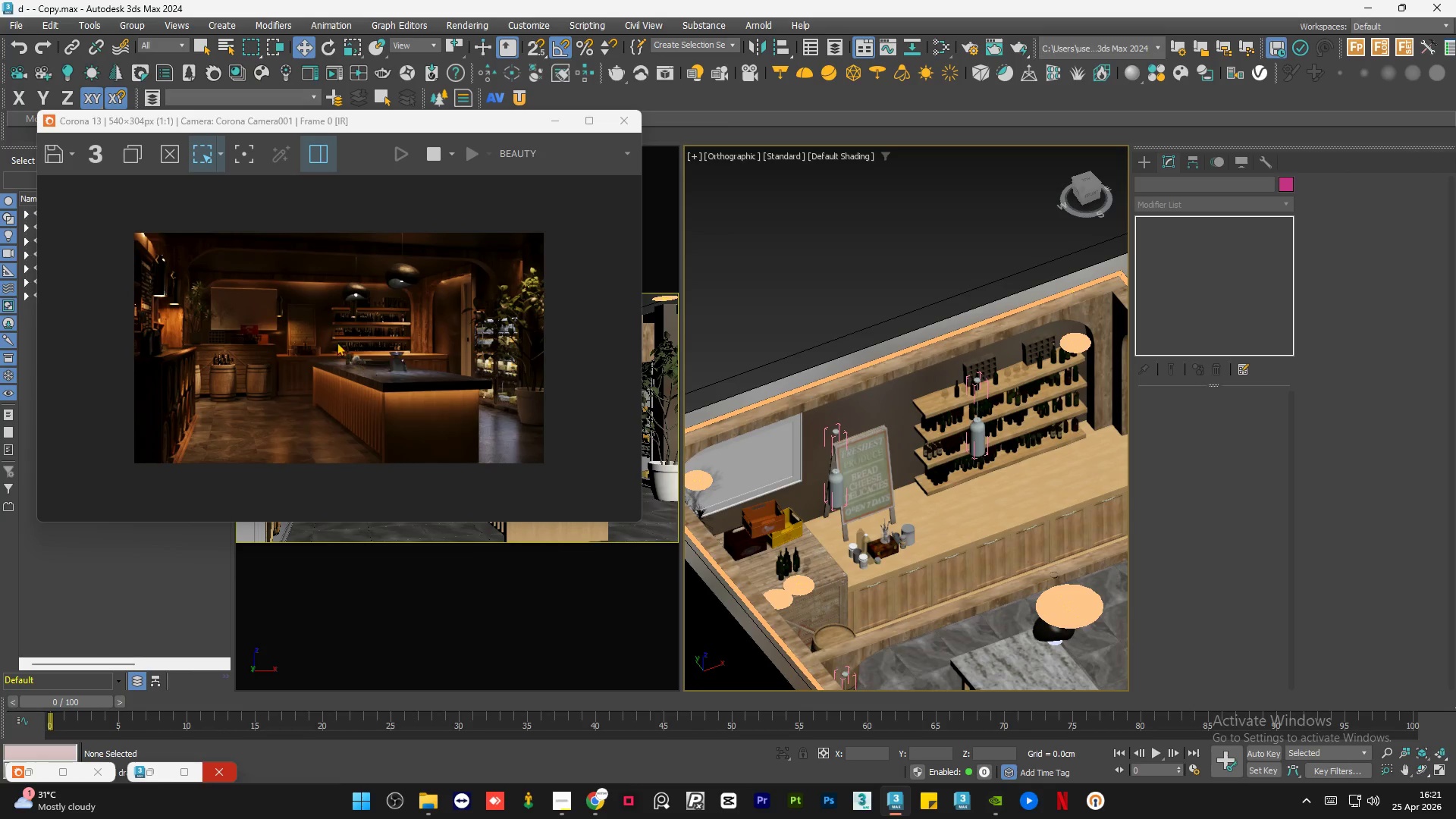 
scroll: coordinate [302, 359], scroll_direction: up, amount: 3.0
 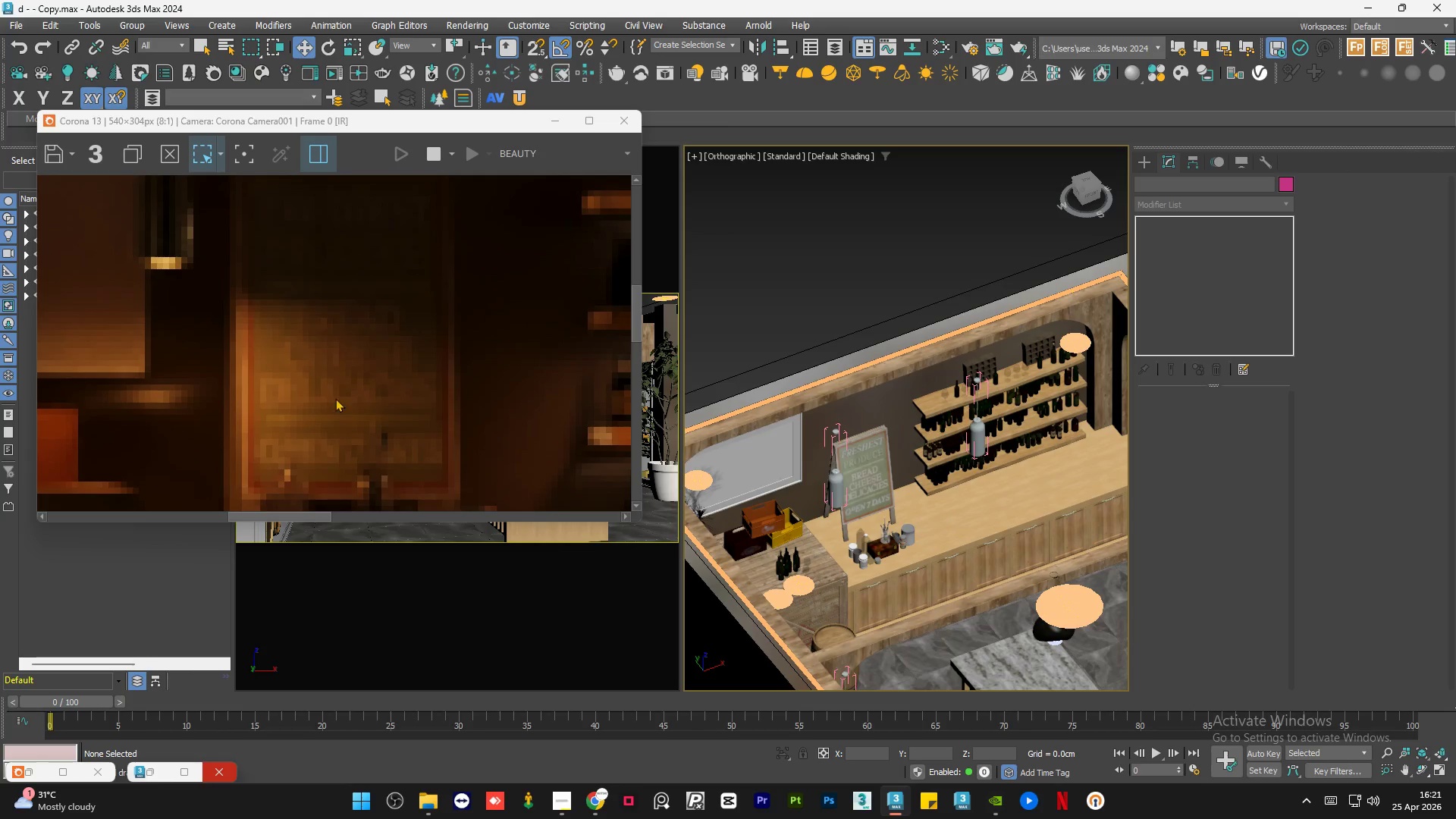 
scroll: coordinate [347, 362], scroll_direction: down, amount: 2.0
 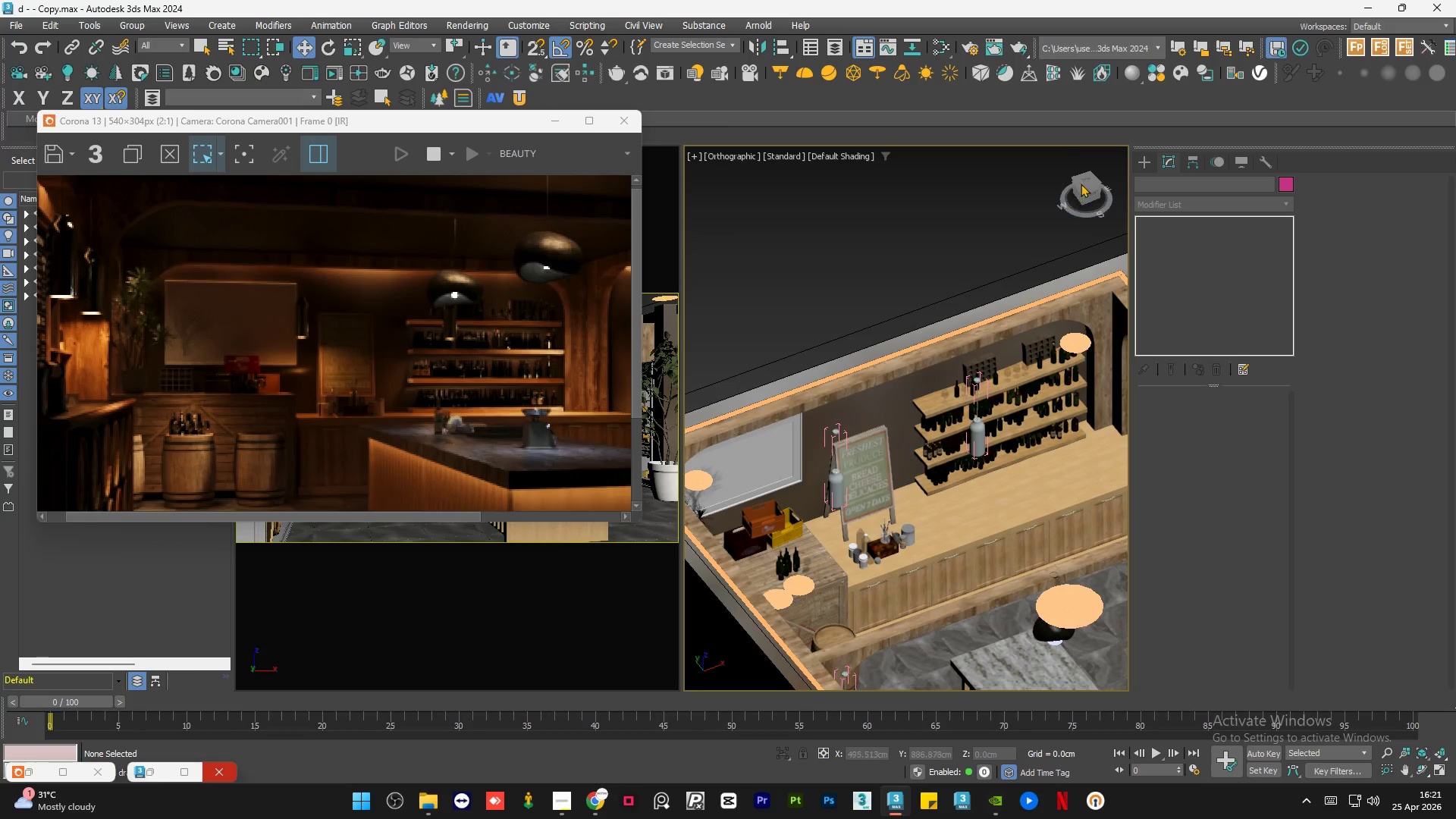 
left_click([1084, 181])
 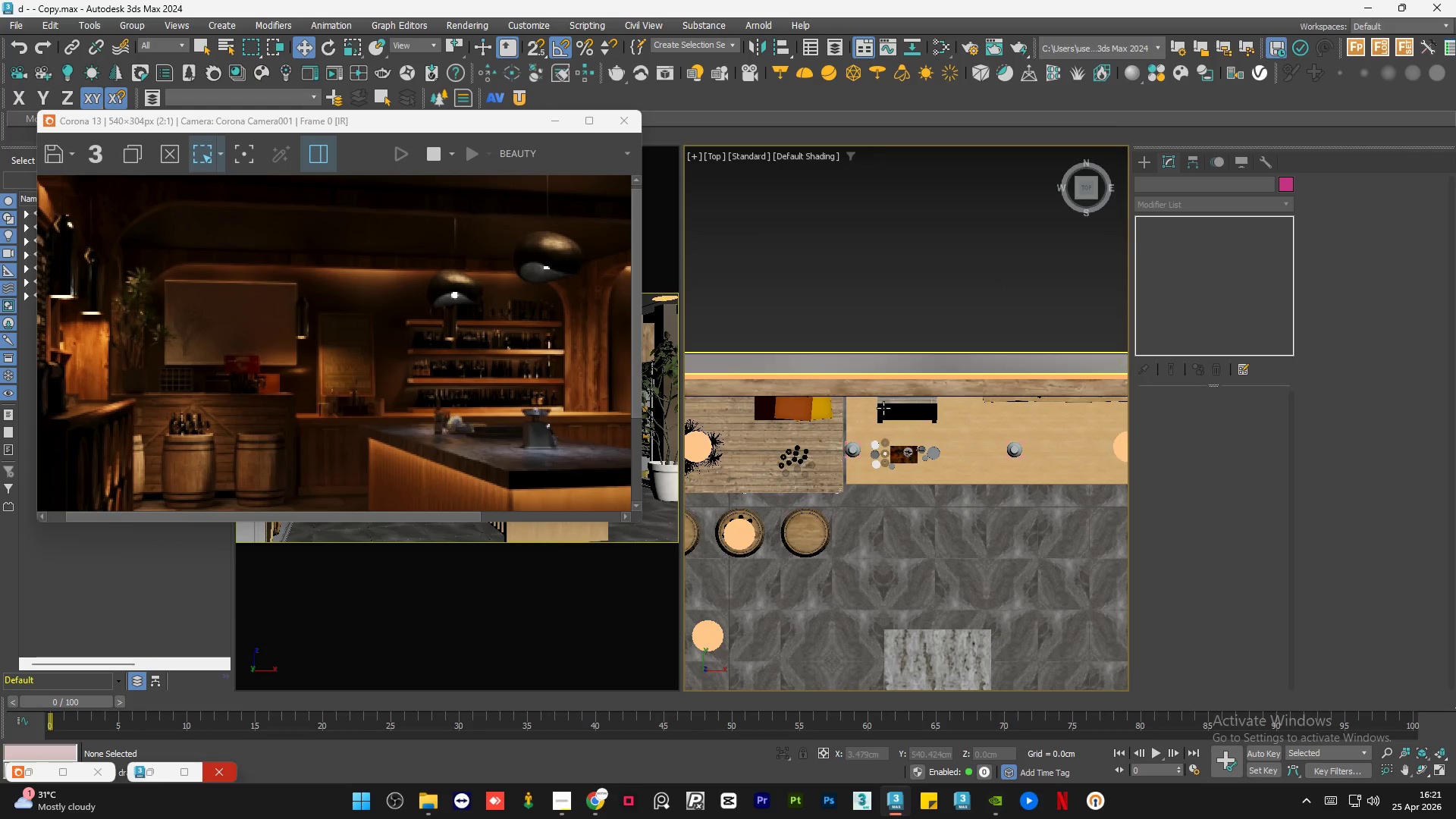 
scroll: coordinate [889, 430], scroll_direction: down, amount: 1.0
 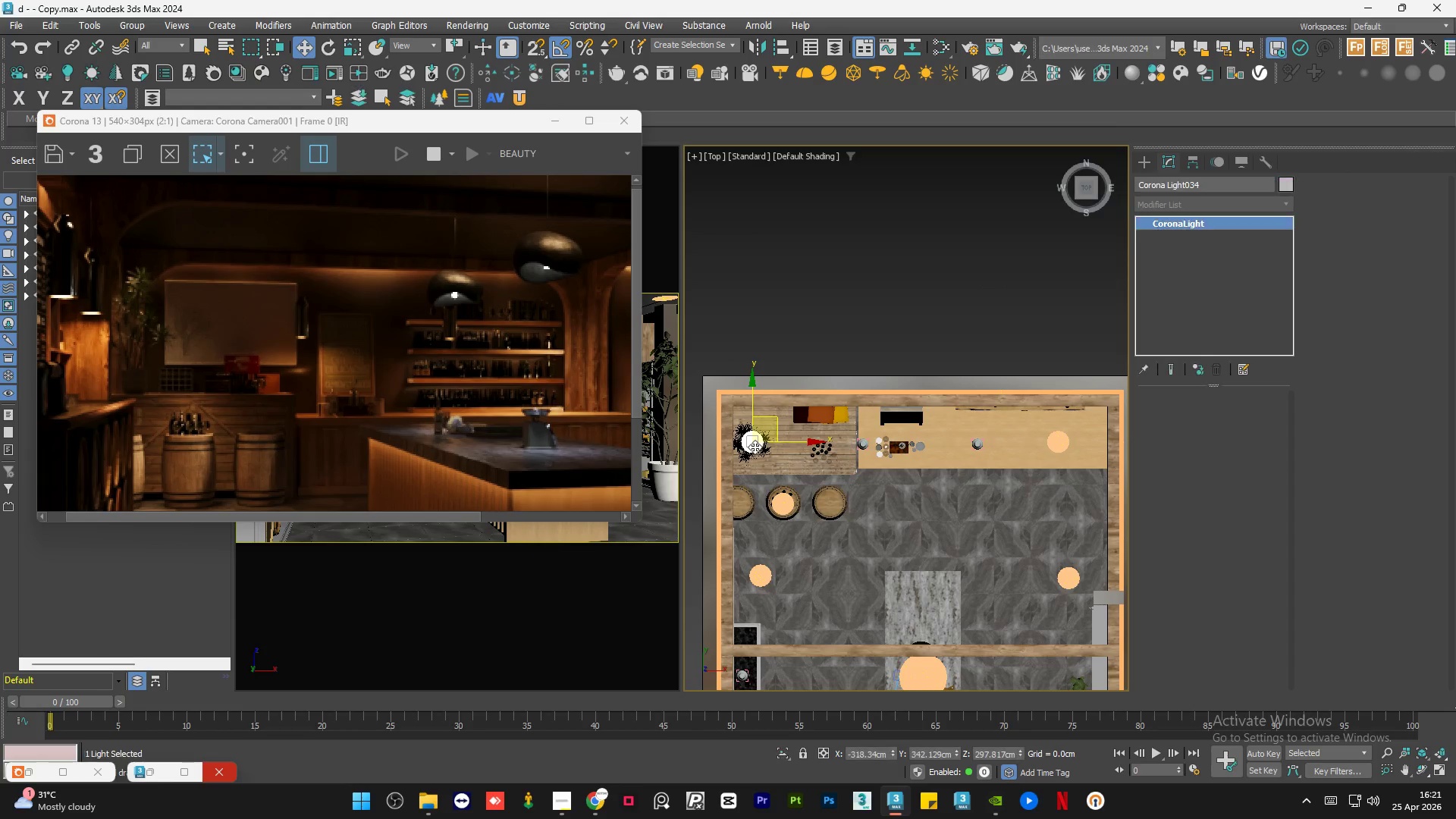 
hold_key(key=ShiftLeft, duration=2.11)
left_click_drag(start_coordinate=[772, 418], to_coordinate=[923, 396])
 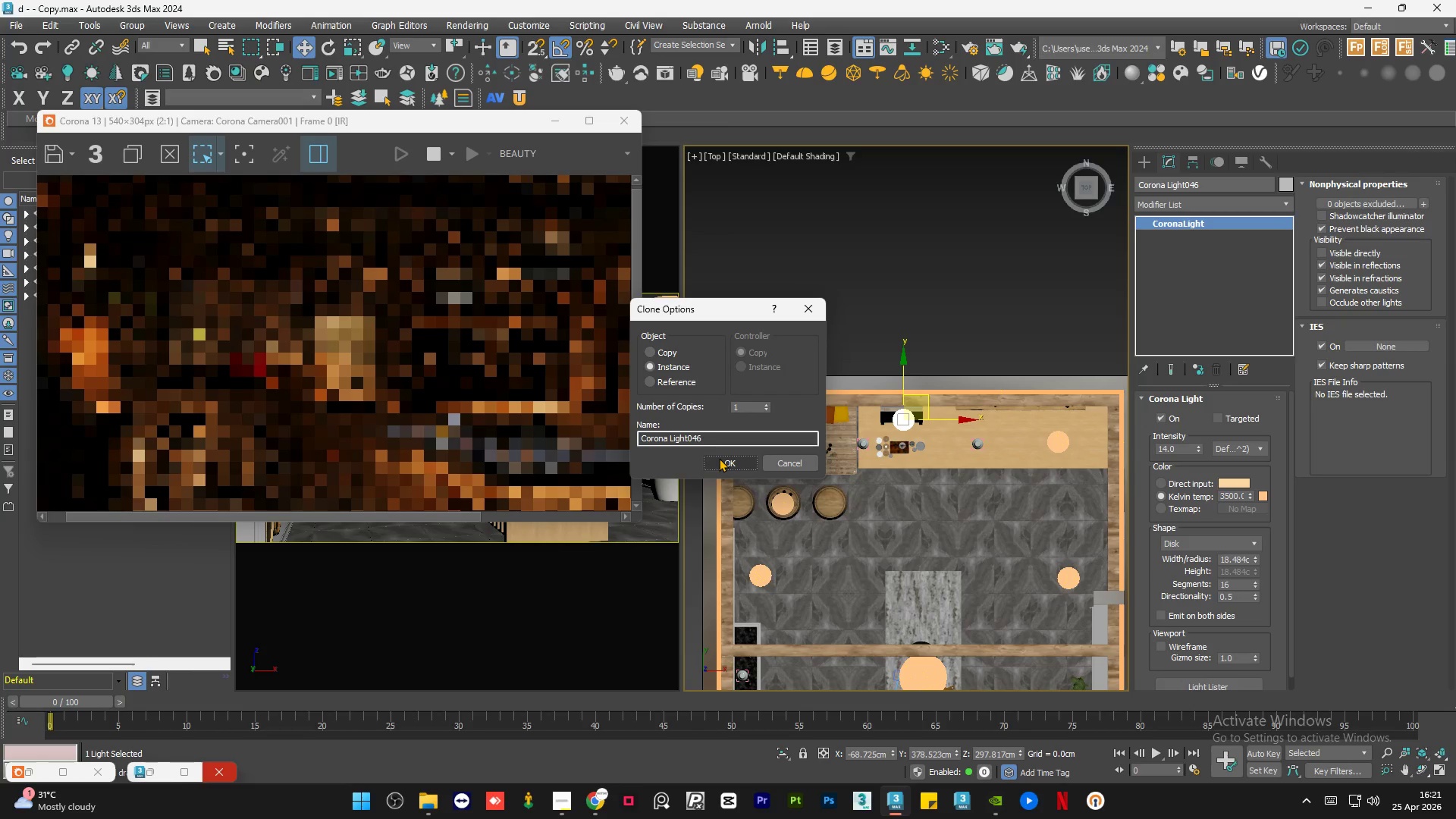 
left_click([719, 458])
 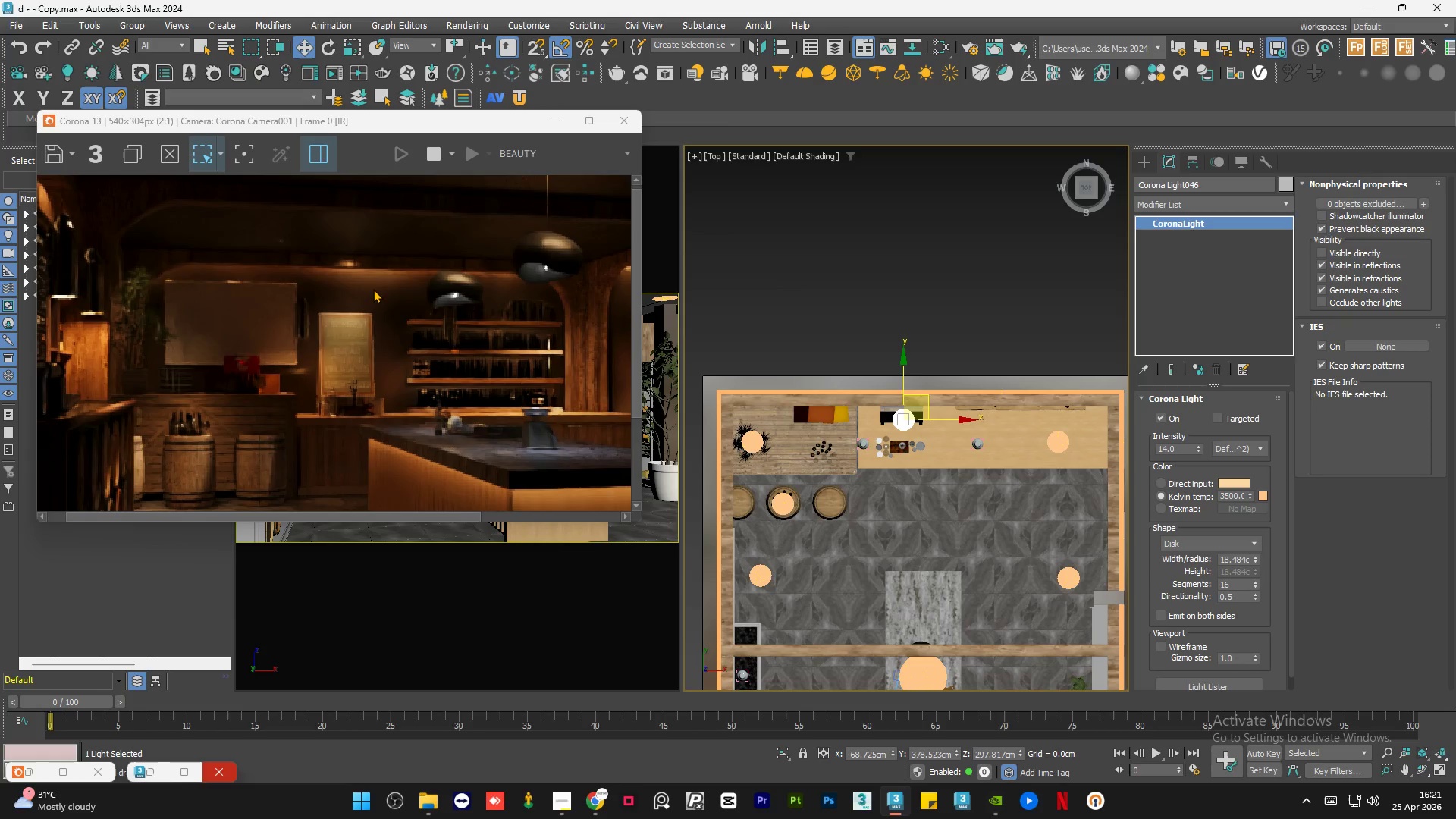 
hold_key(key=AltLeft, duration=1.03)
 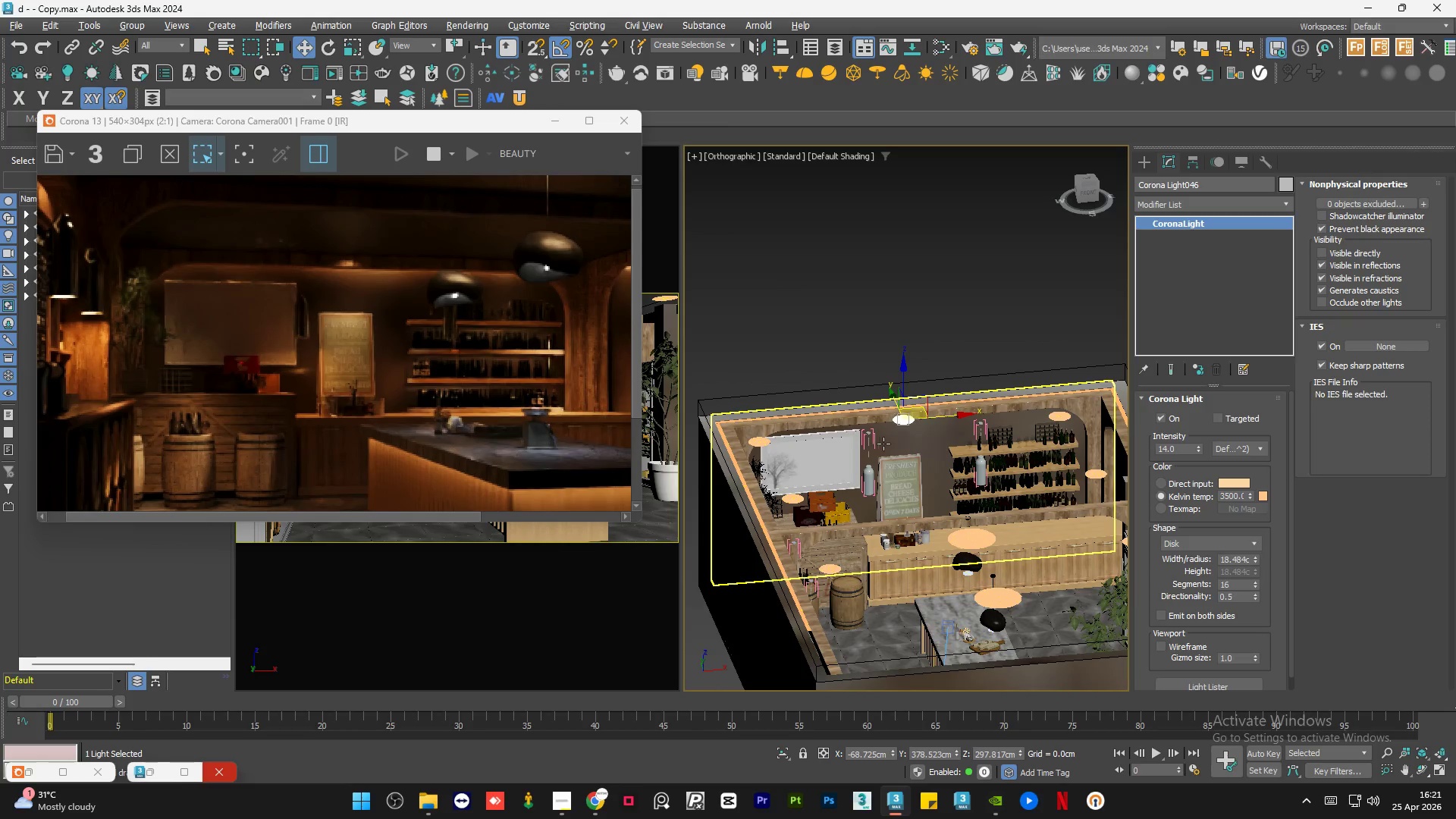 
scroll: coordinate [901, 435], scroll_direction: up, amount: 2.0
 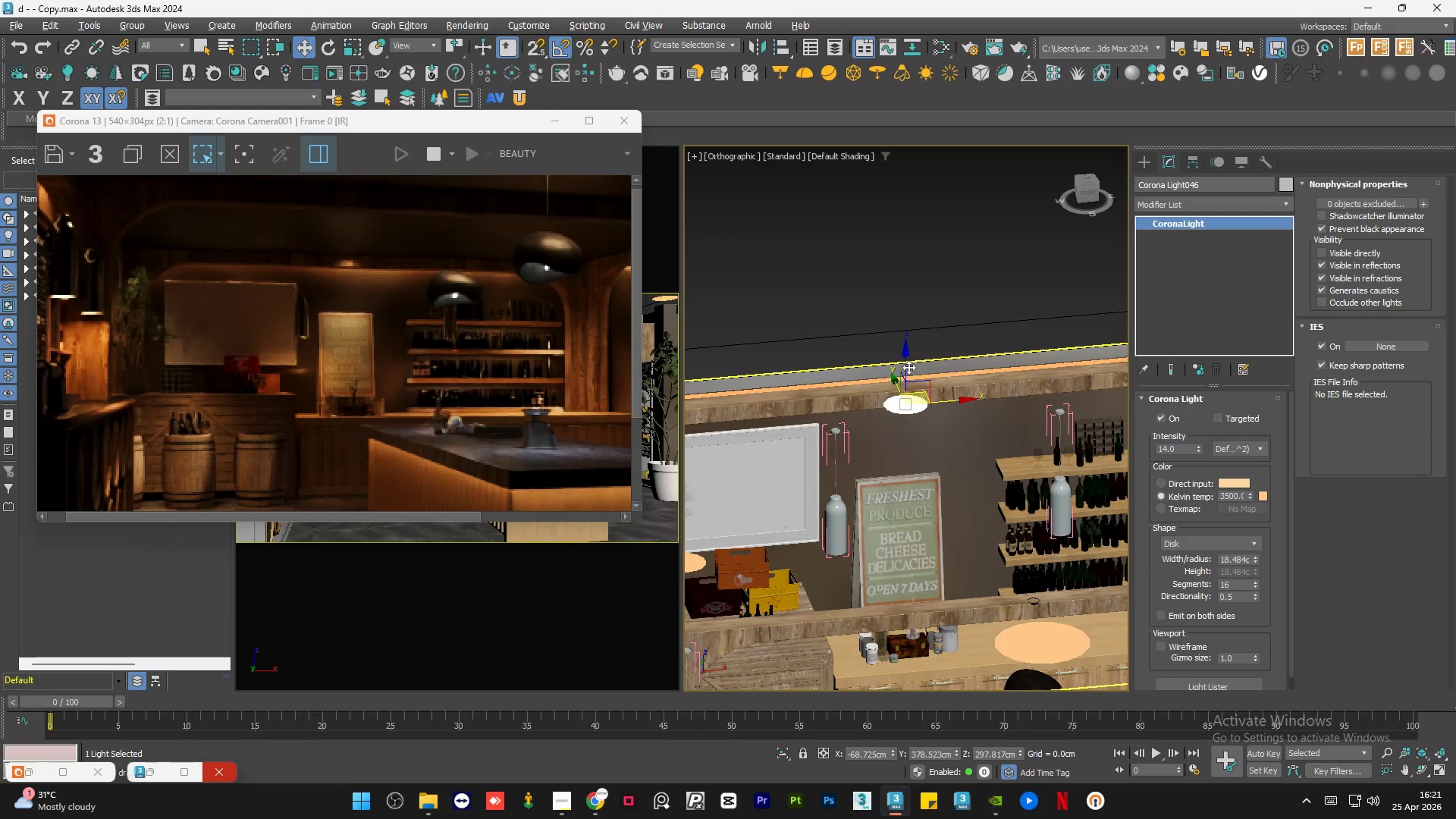 
left_click_drag(start_coordinate=[906, 367], to_coordinate=[906, 382])
 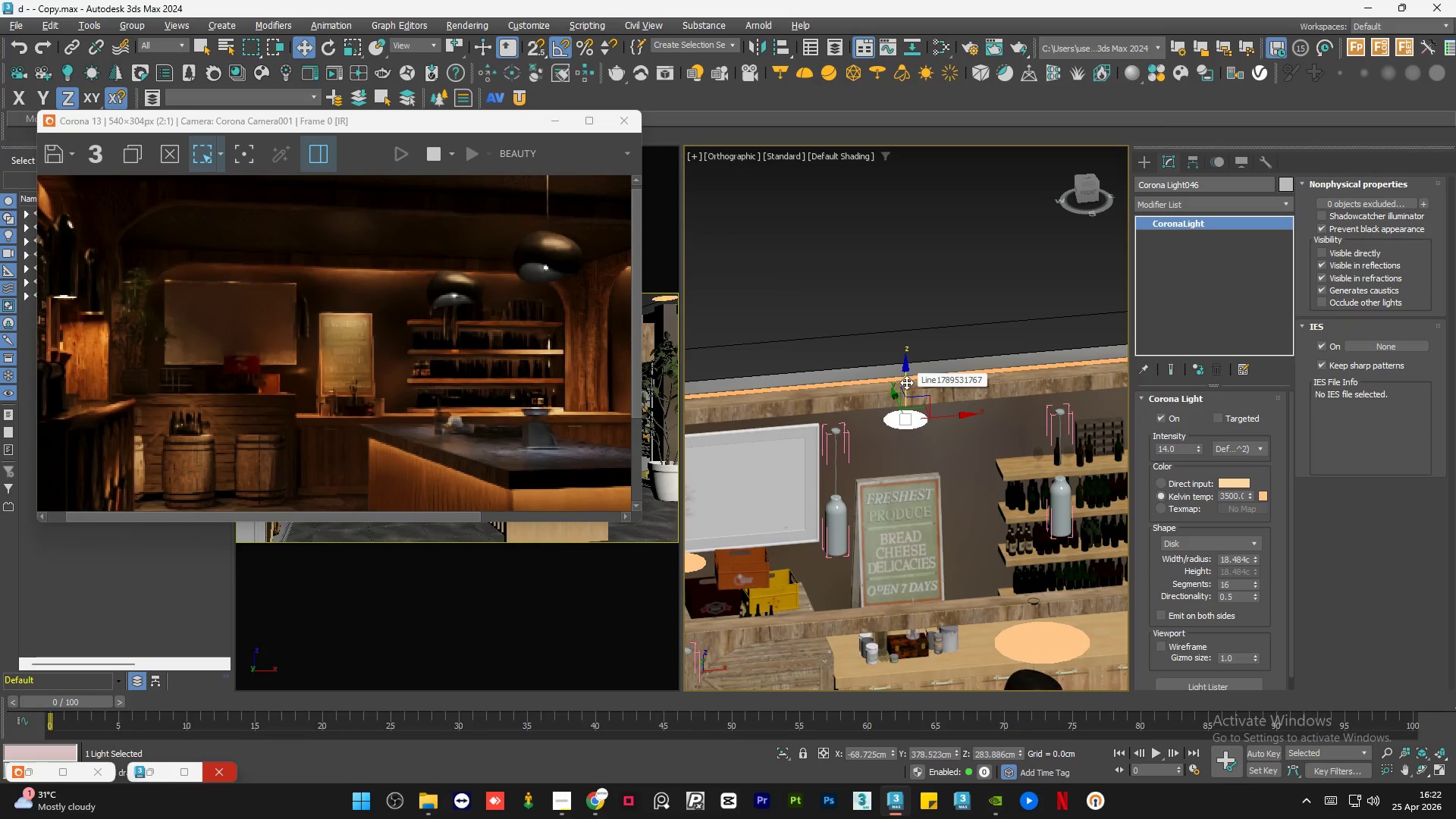 
scroll: coordinate [345, 312], scroll_direction: down, amount: 1.0
 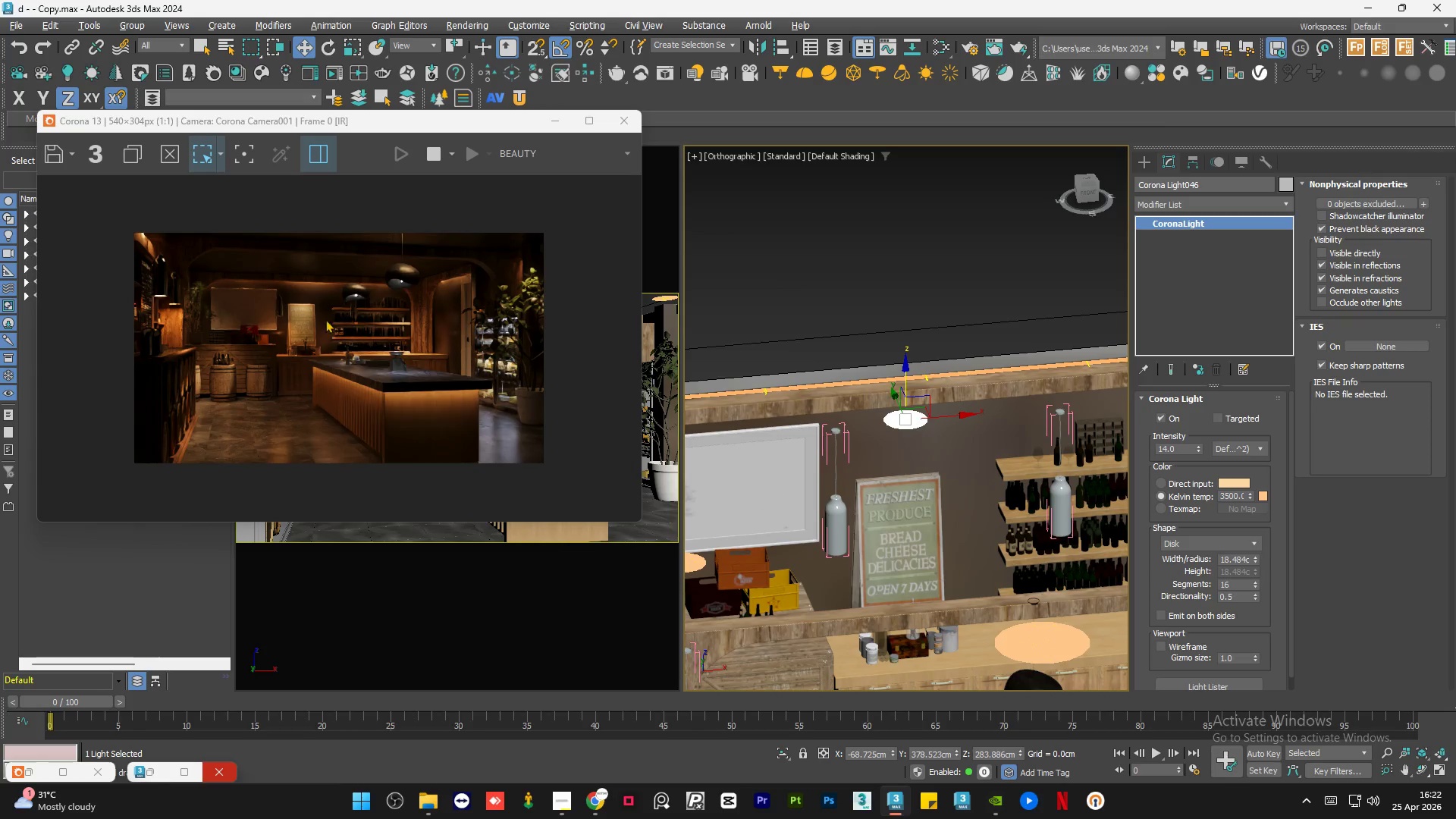 
scroll: coordinate [303, 315], scroll_direction: up, amount: 2.0
 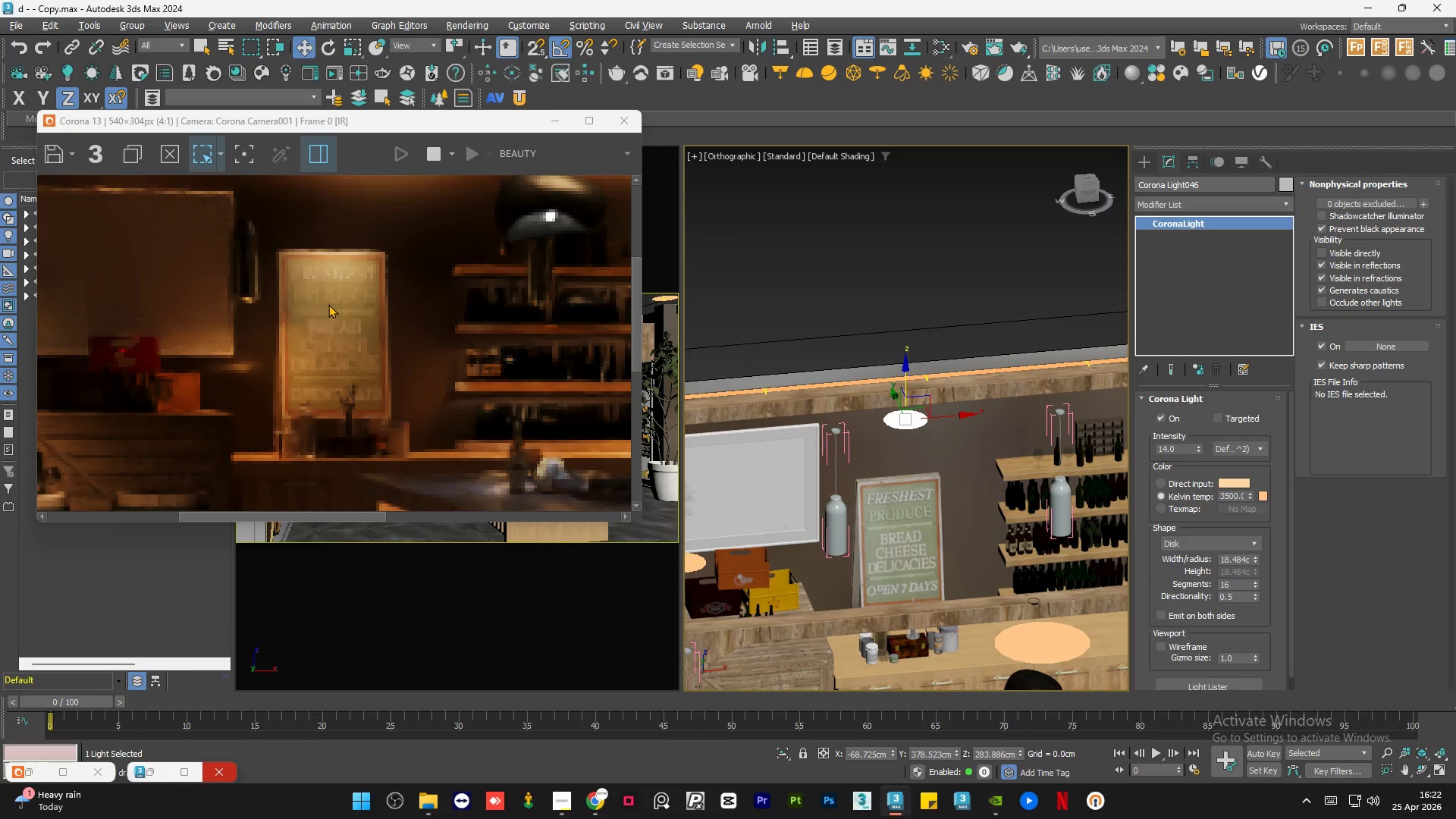 
scroll: coordinate [328, 304], scroll_direction: down, amount: 1.0
 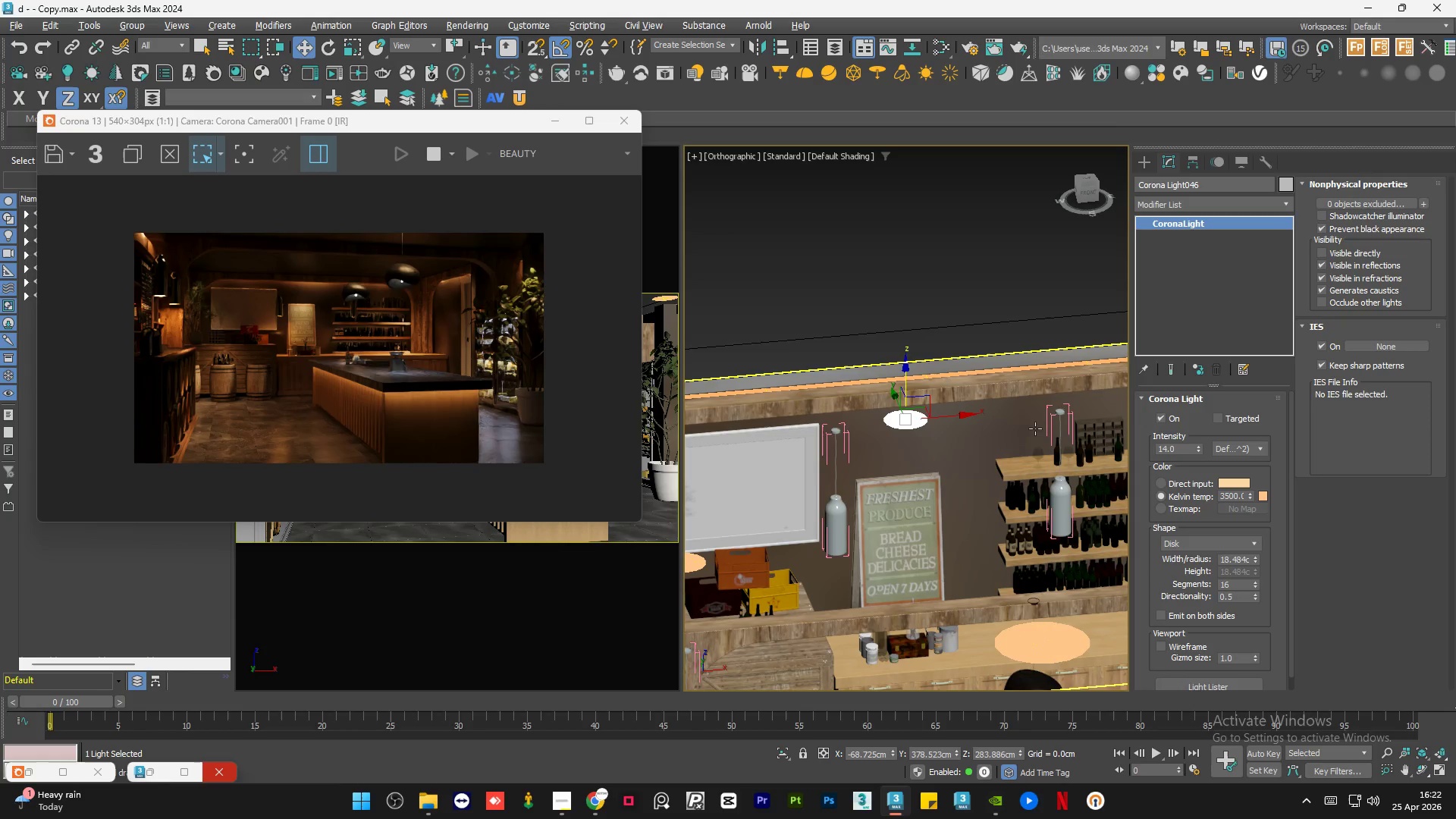 
left_click([1203, 370])
 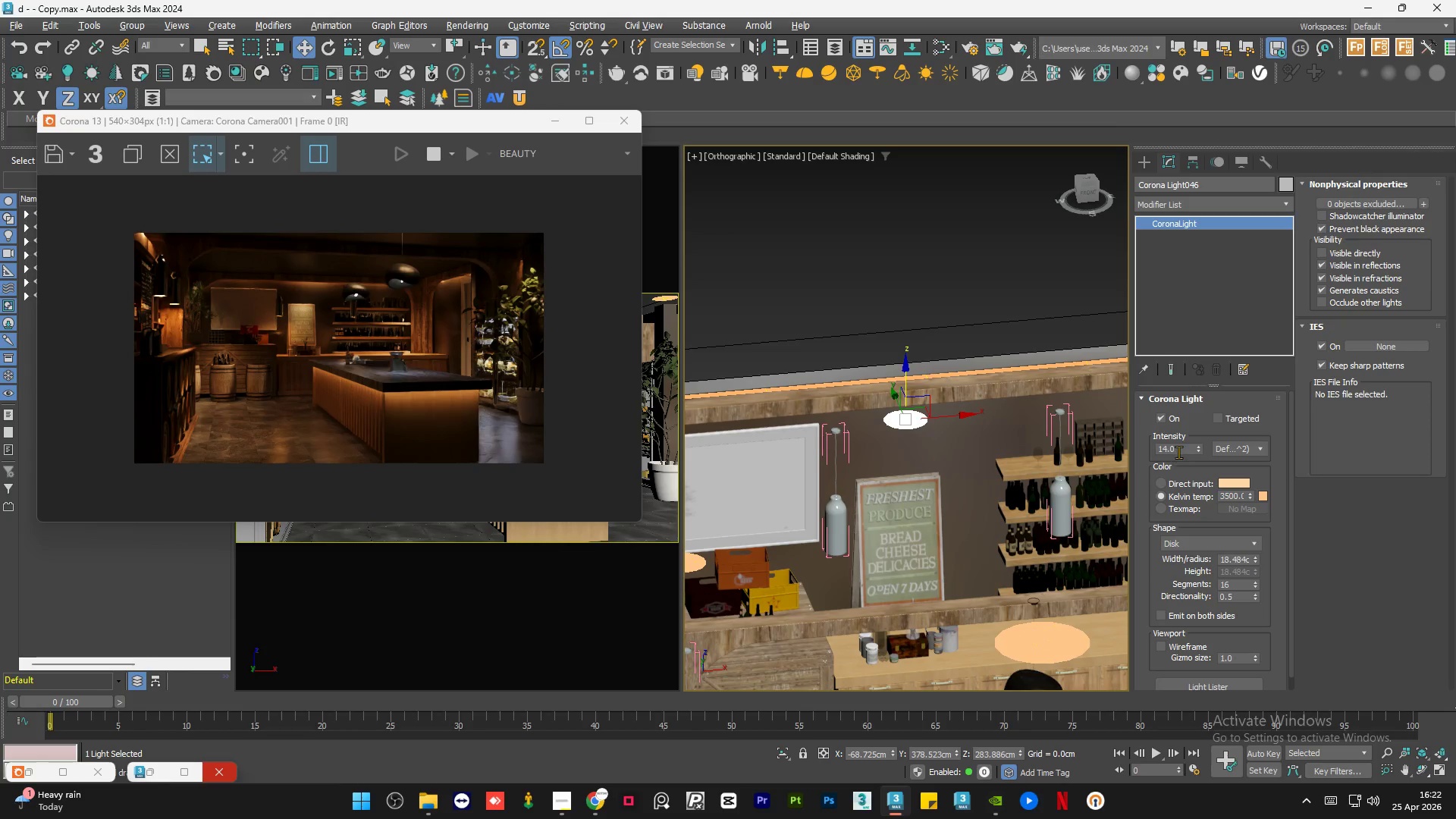 
double_click([1178, 450])
 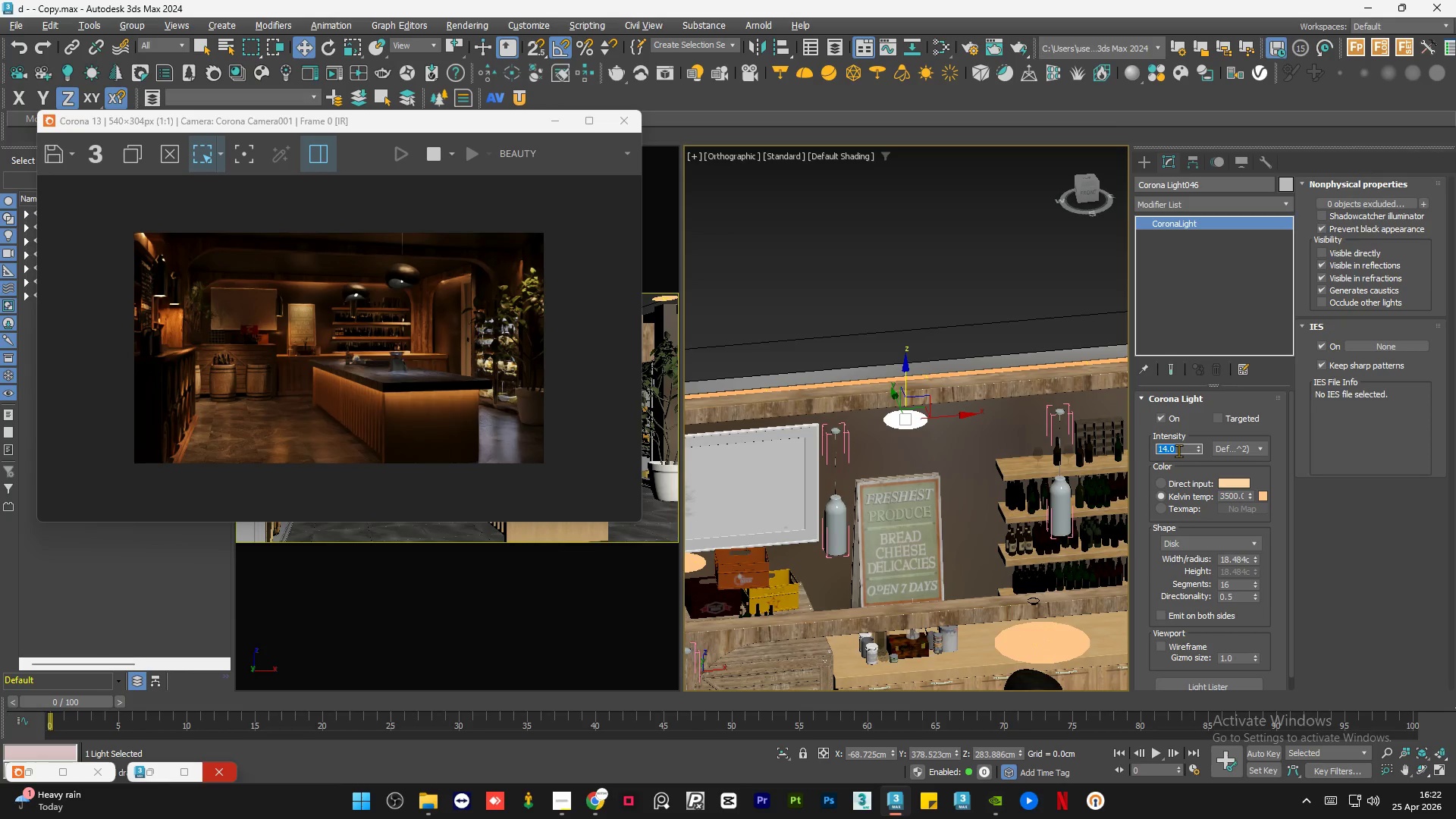 
key(Numpad6)
 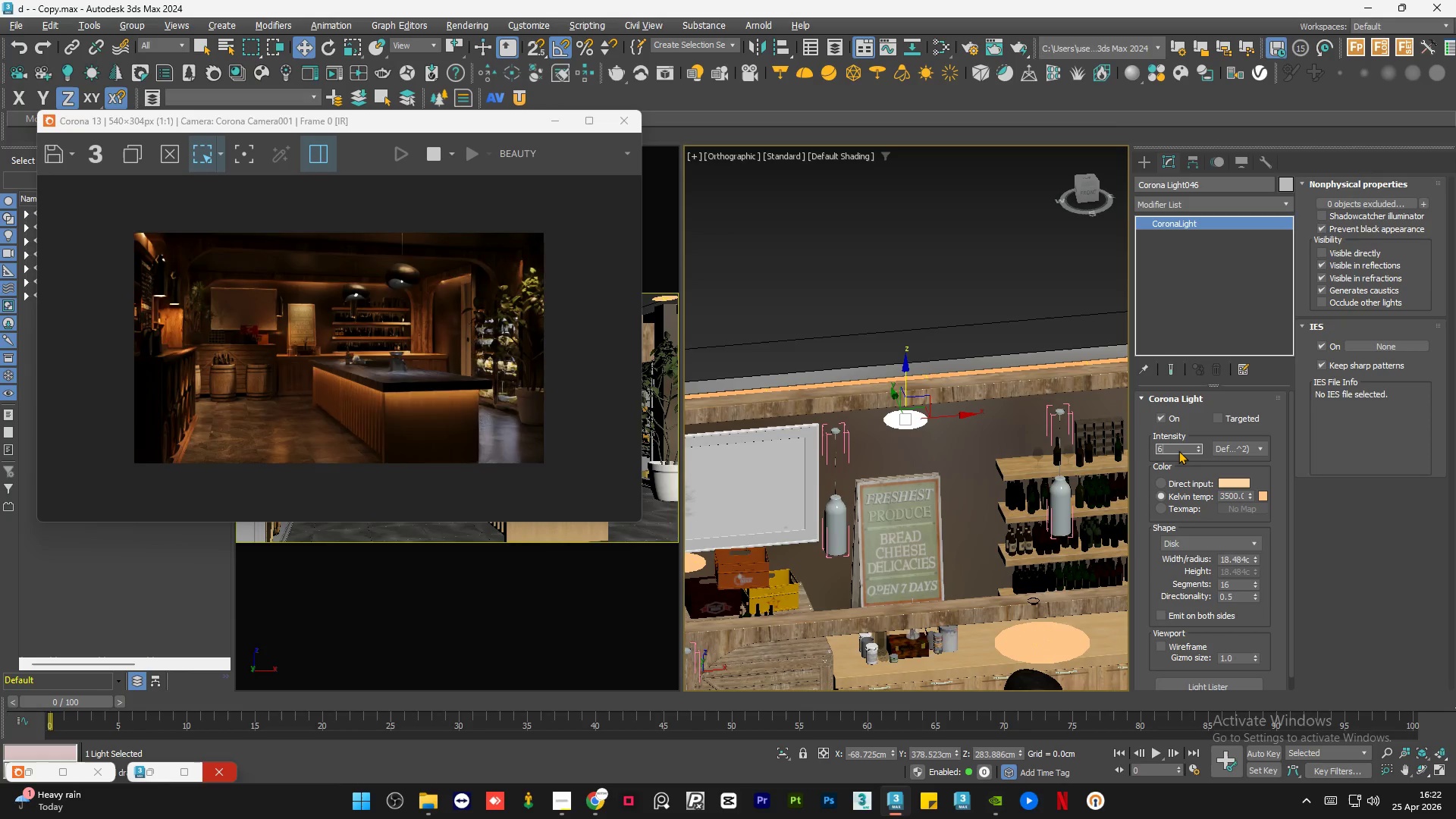 
key(NumpadEnter)
 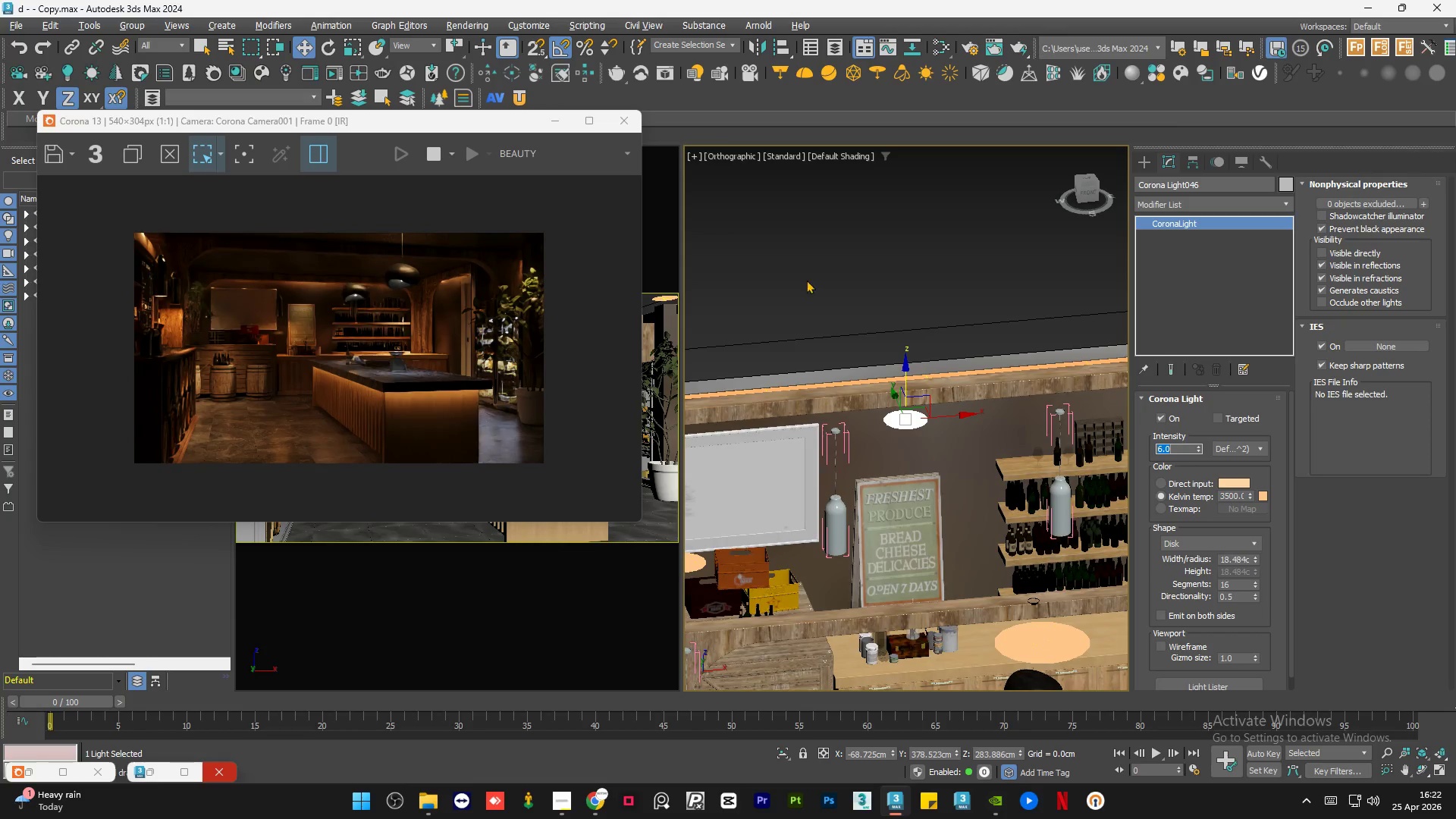 
left_click([785, 275])
 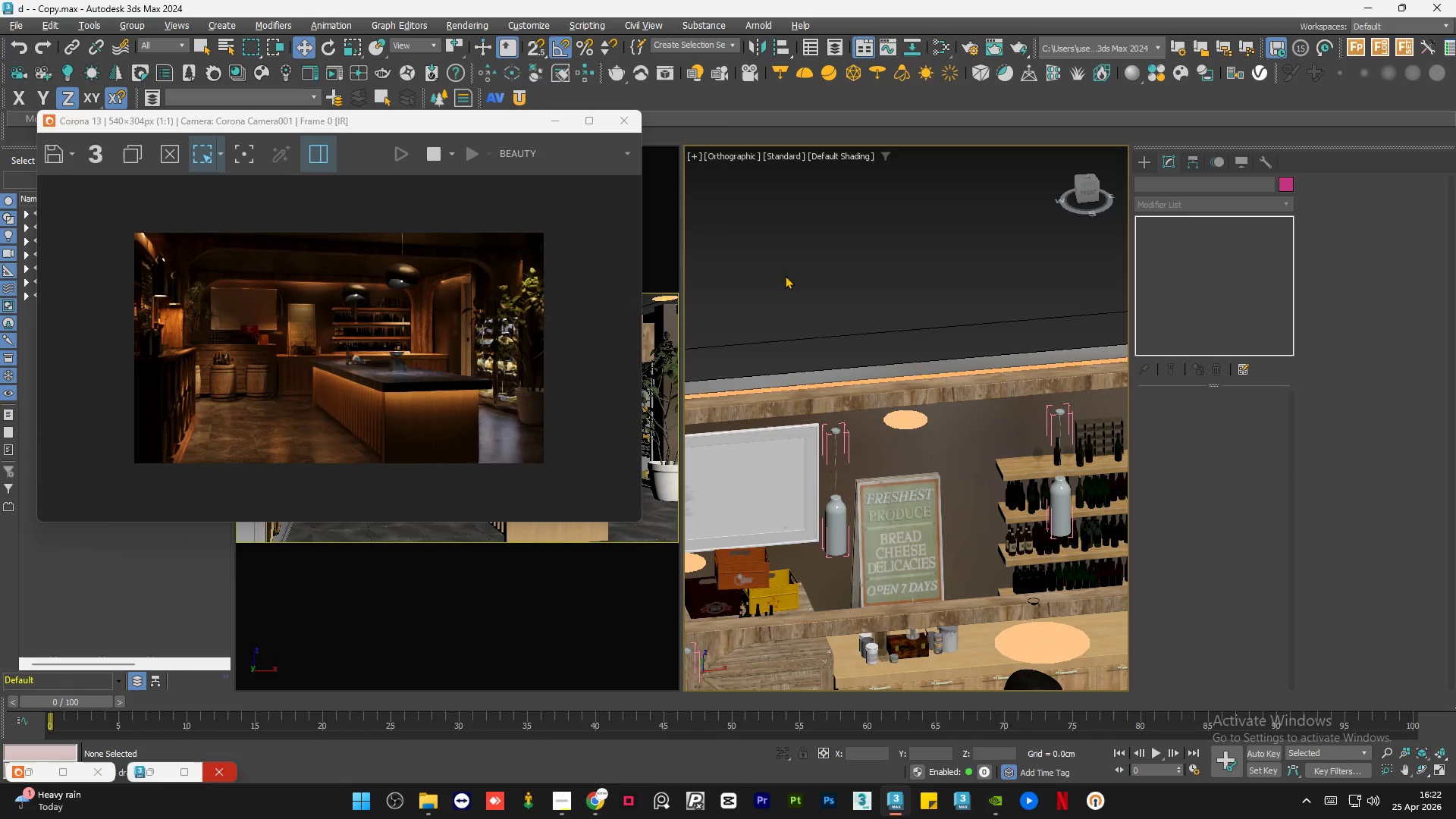 
hold_key(key=ControlLeft, duration=0.64)
 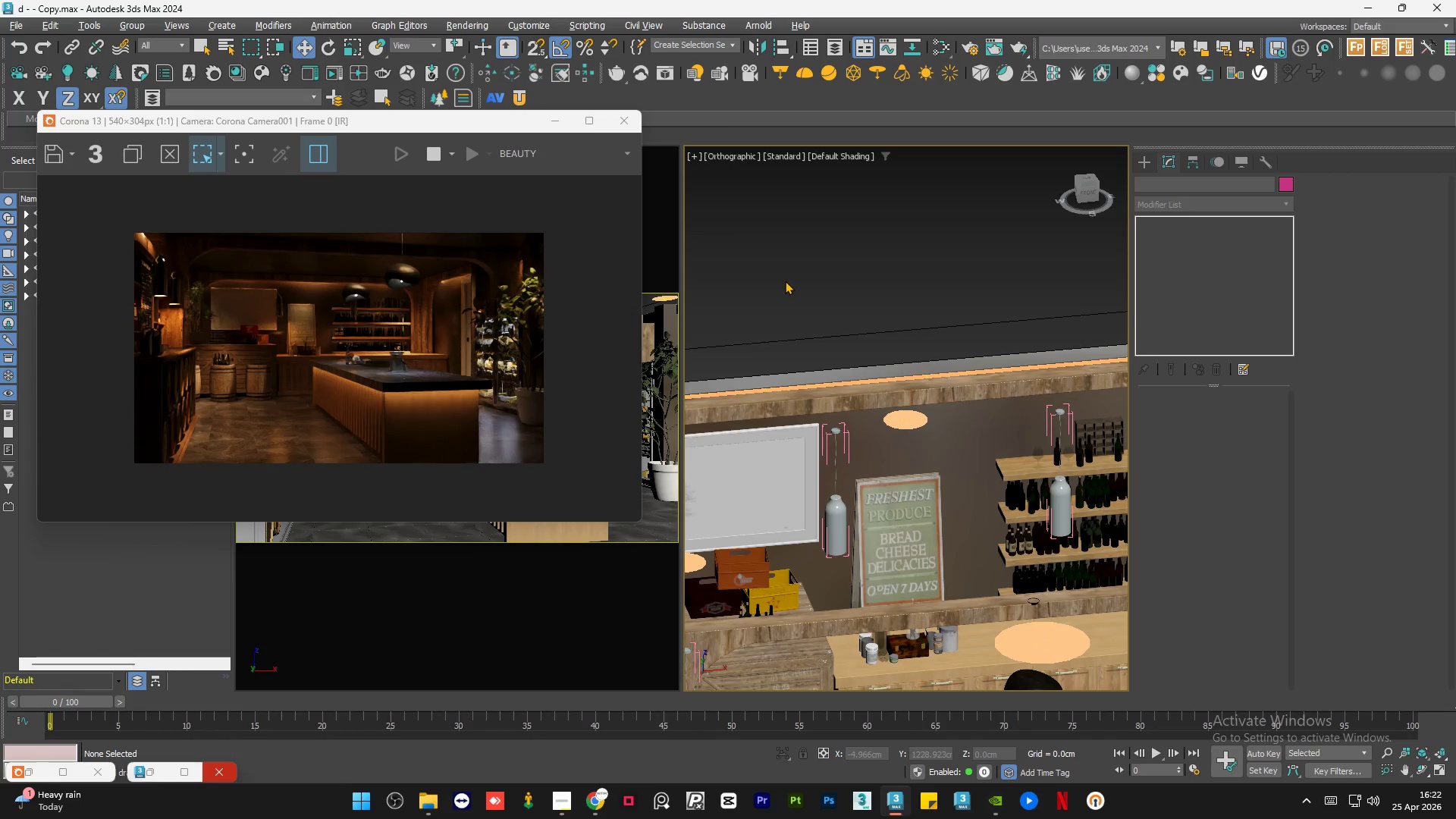 
hold_key(key=ControlLeft, duration=0.39)
 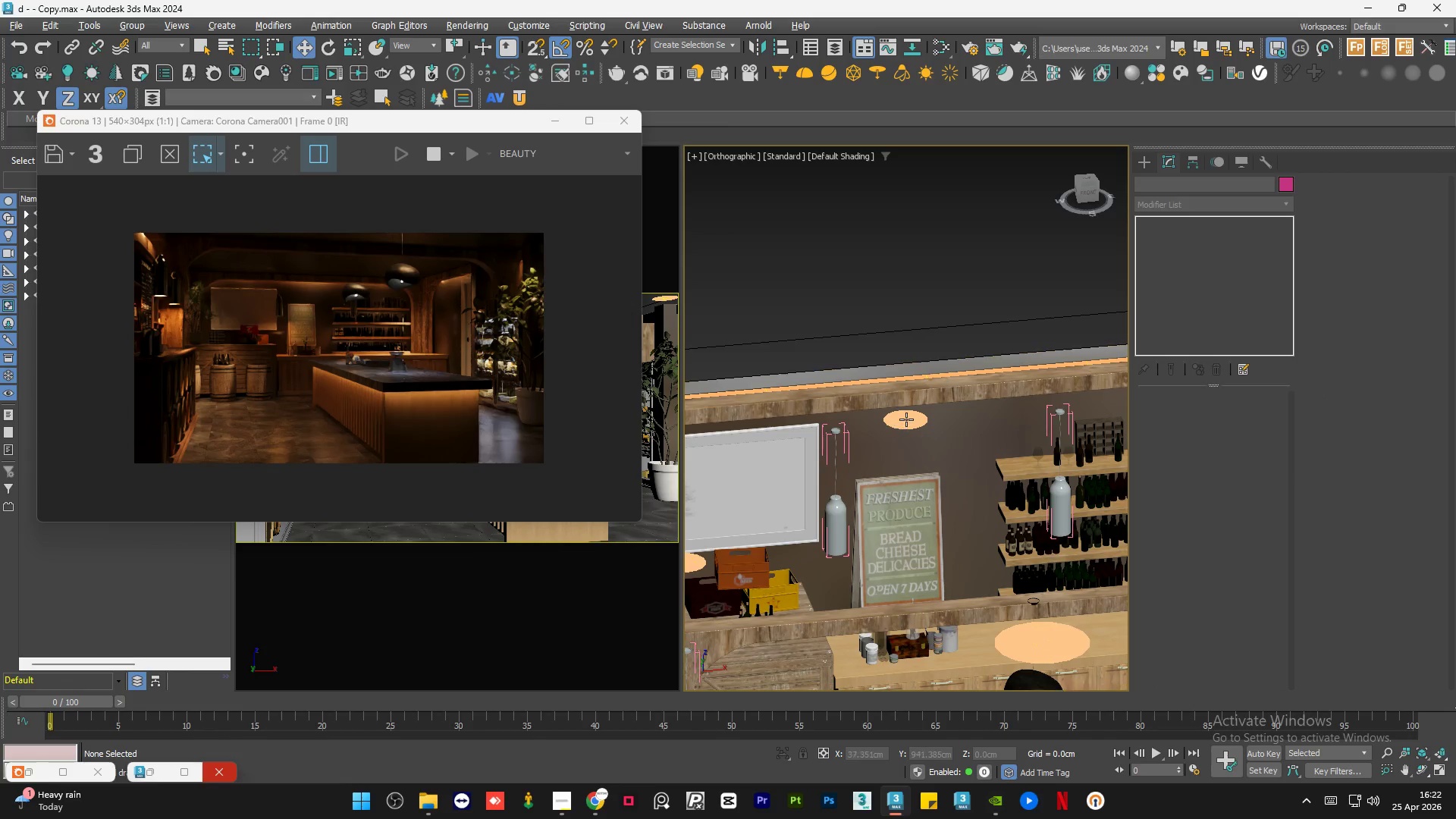 
left_click([906, 419])
 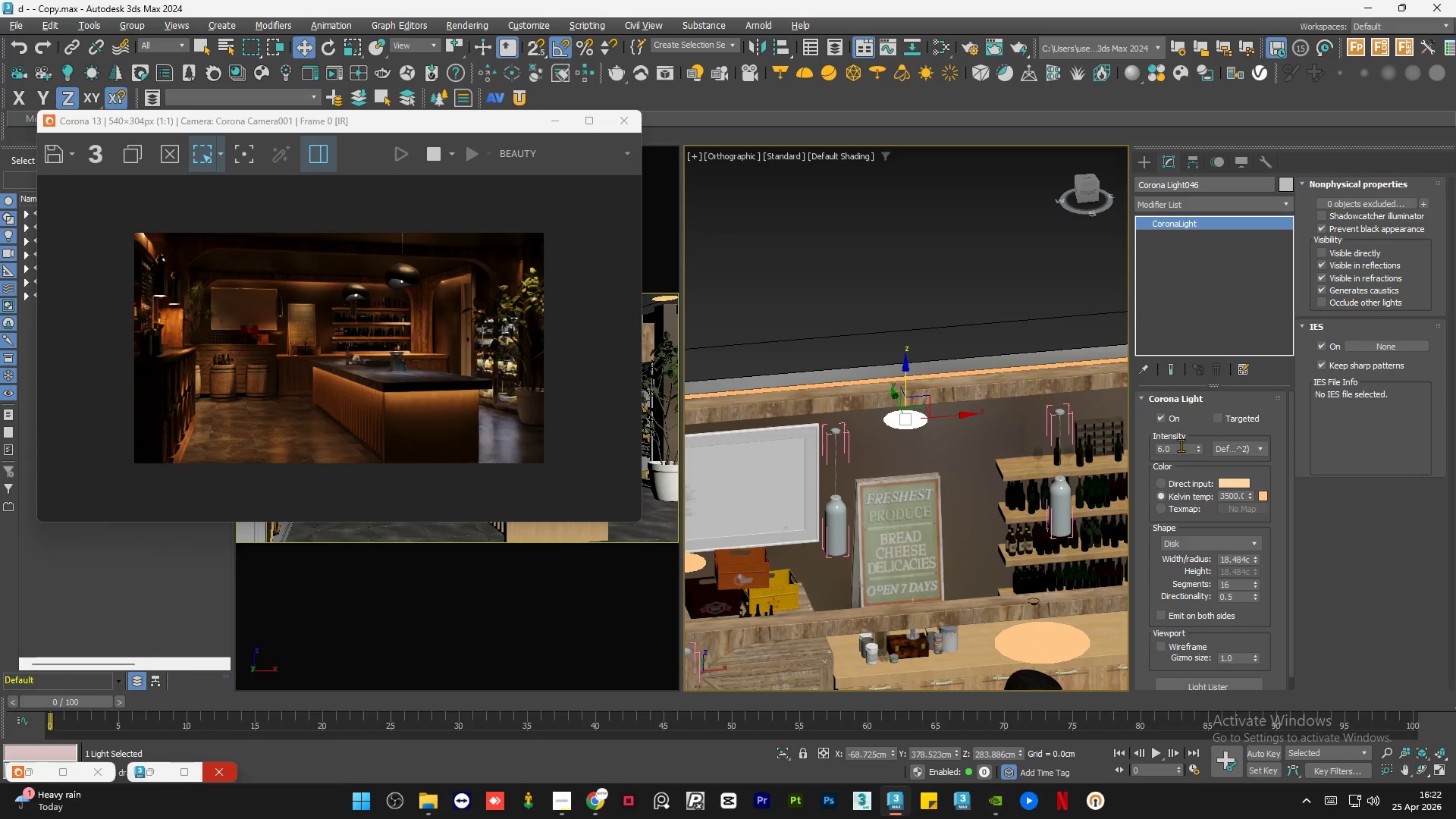 
double_click([1181, 445])
 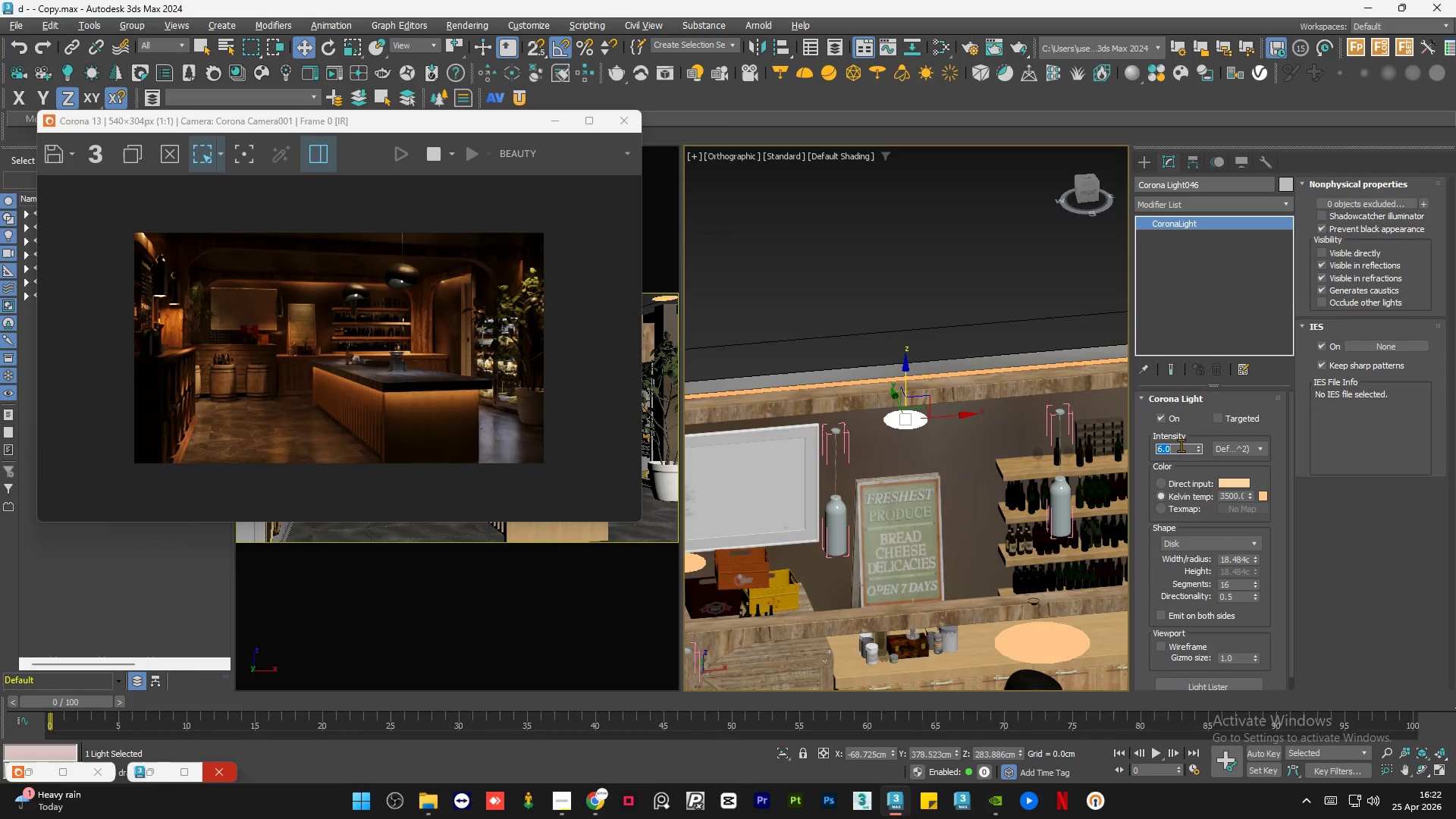 
key(Numpad8)
 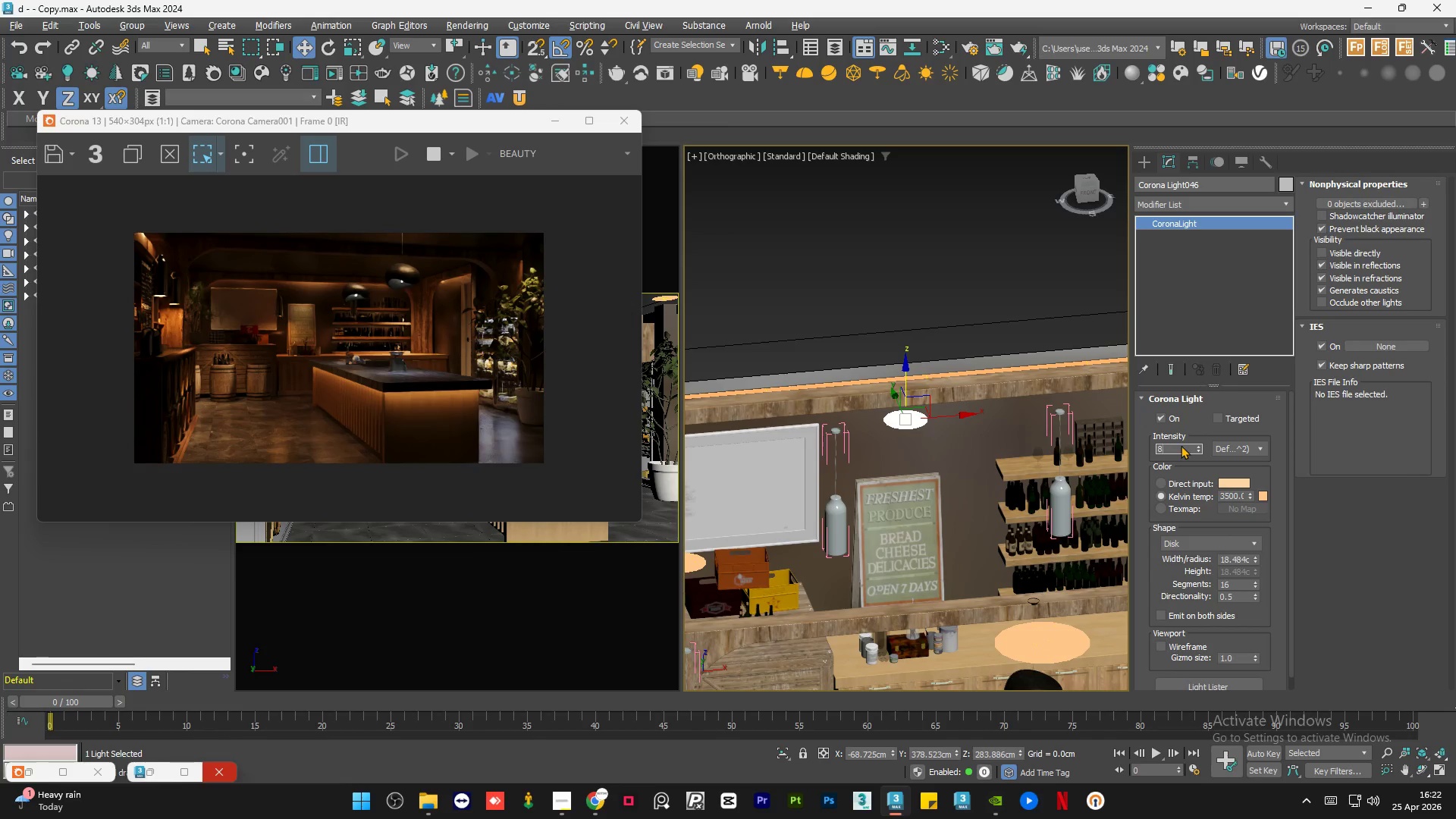 
key(NumpadEnter)
 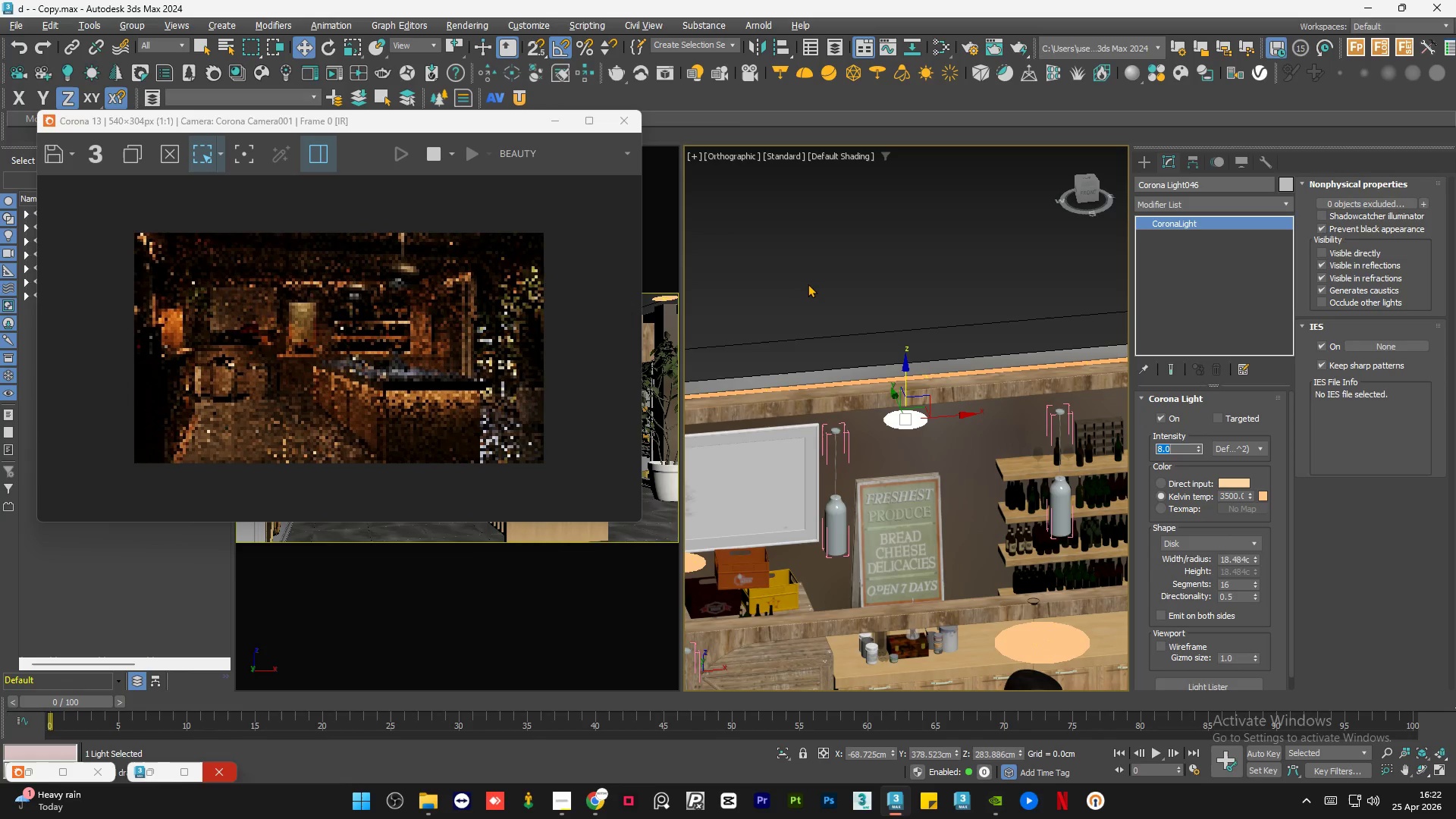 
double_click([809, 284])
 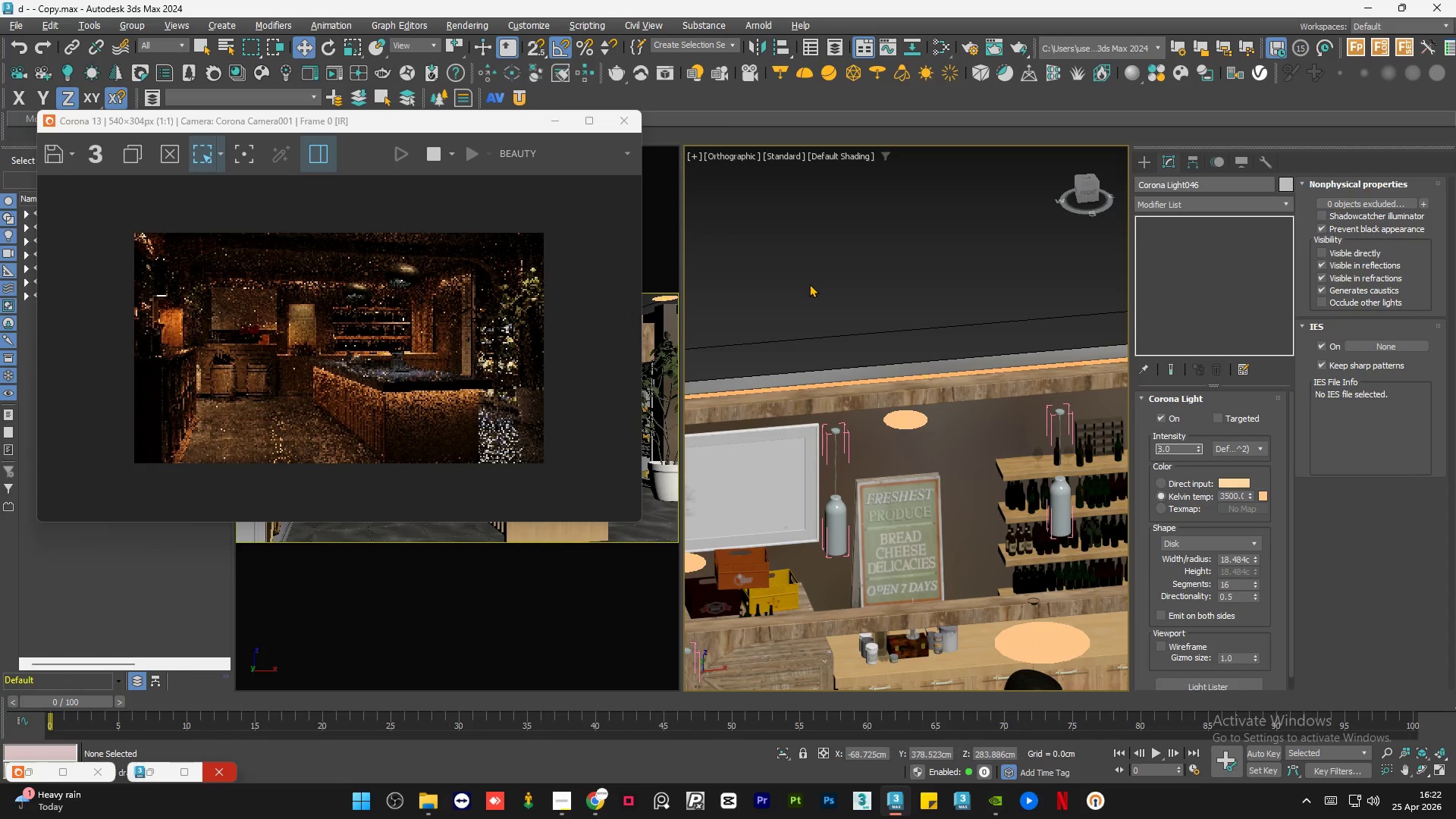 
key(Control+S)
 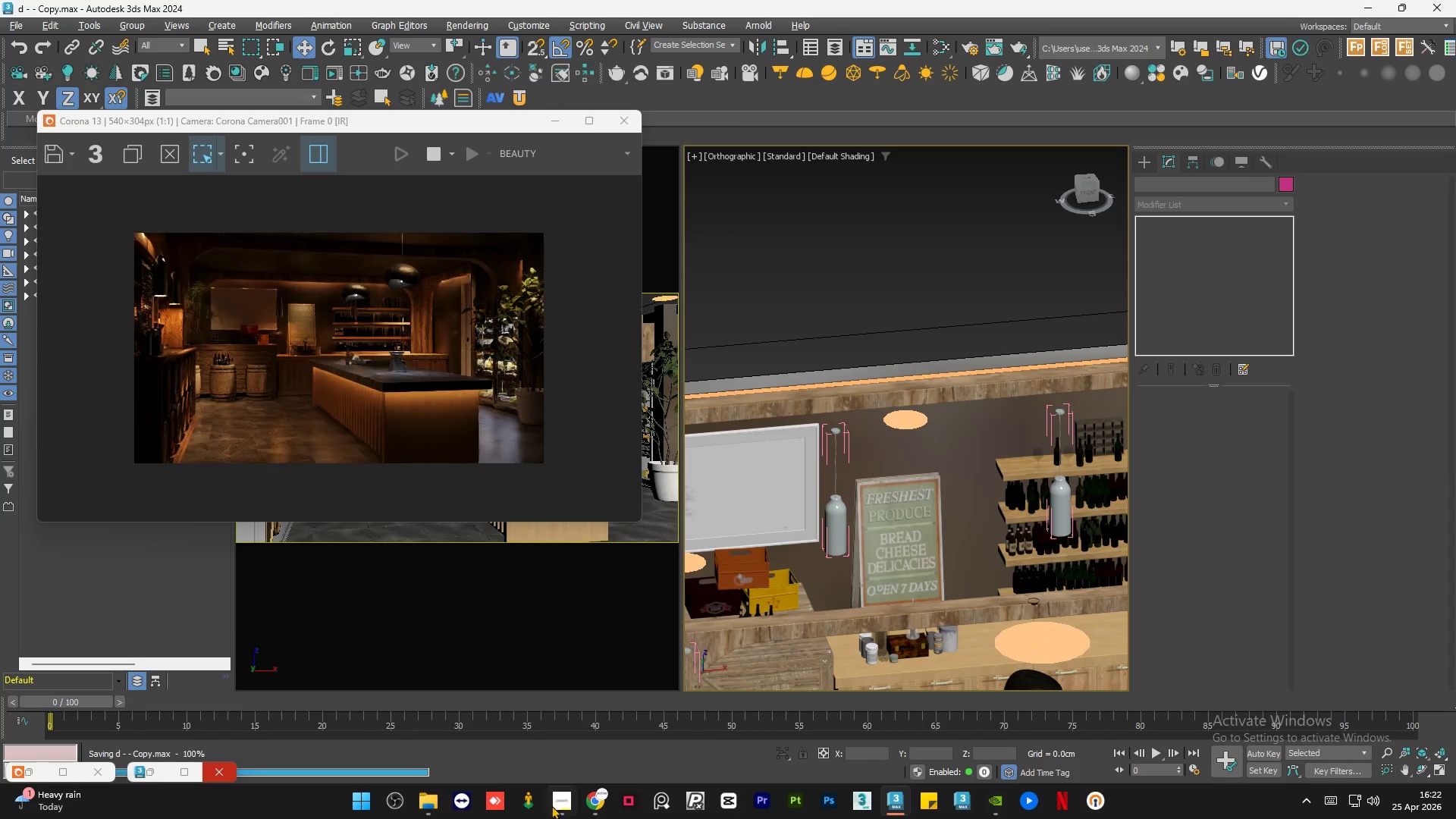 
left_click([556, 805])